 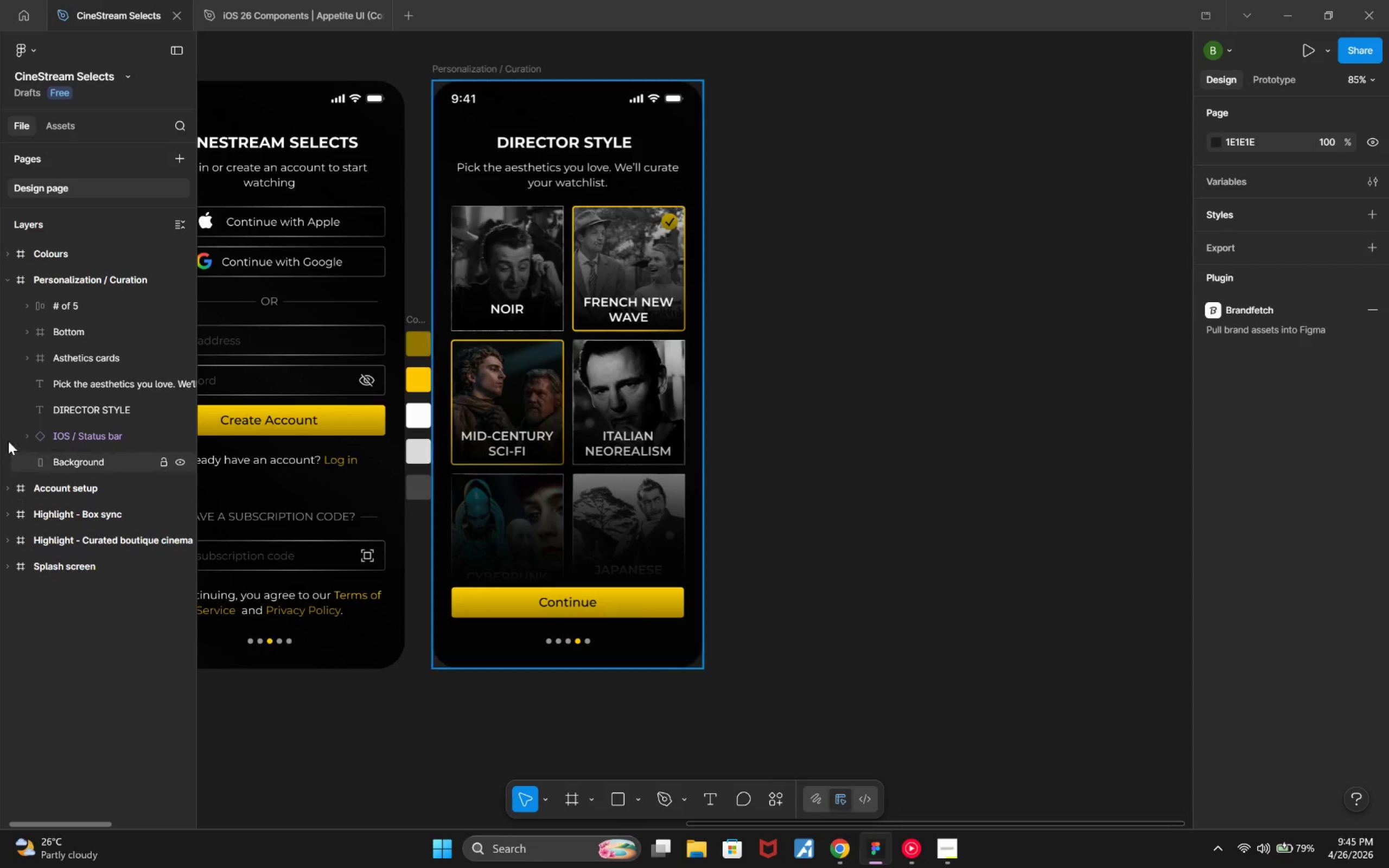 
left_click([4, 276])
 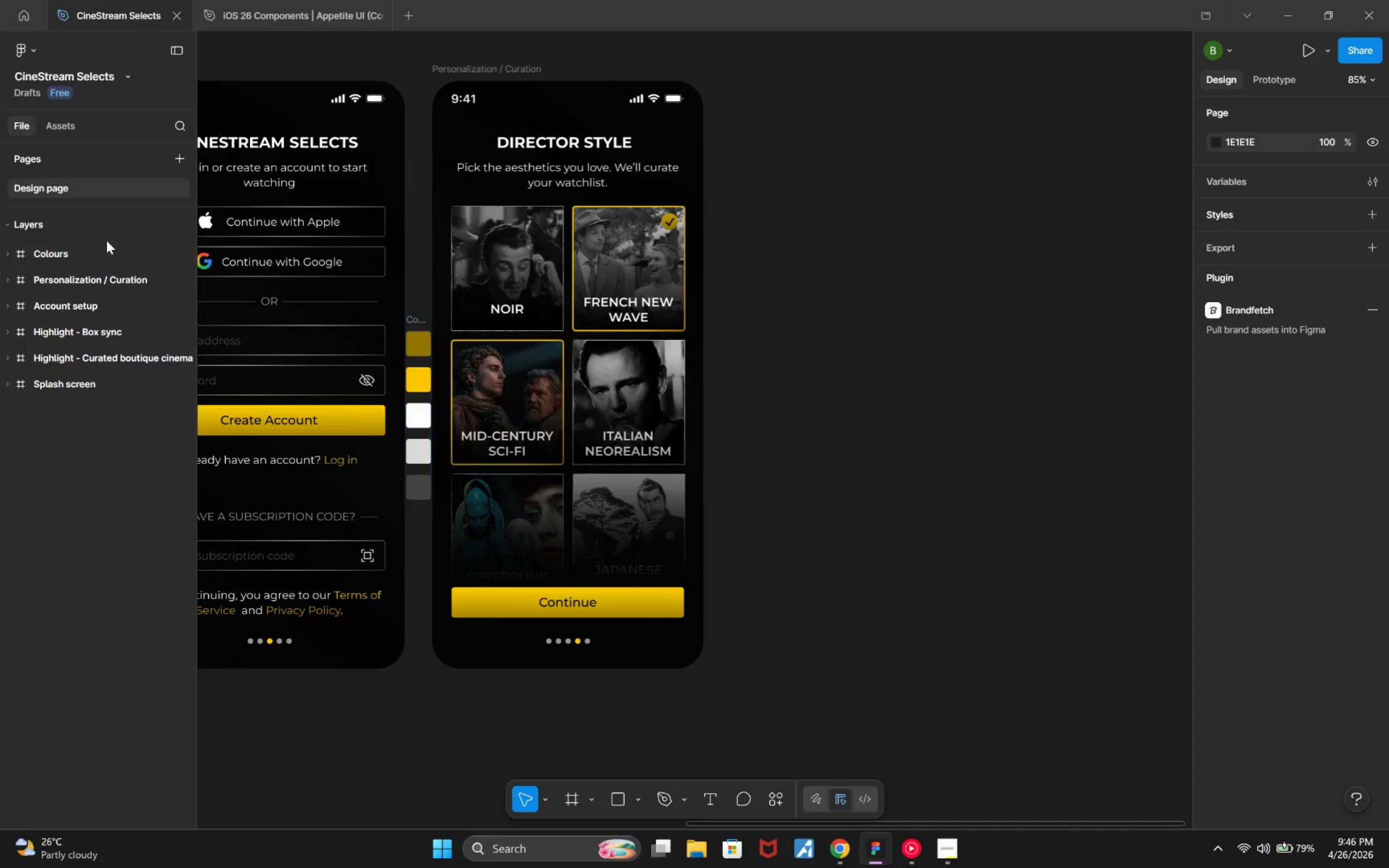 
left_click_drag(start_coordinate=[420, 418], to_coordinate=[728, 406])
 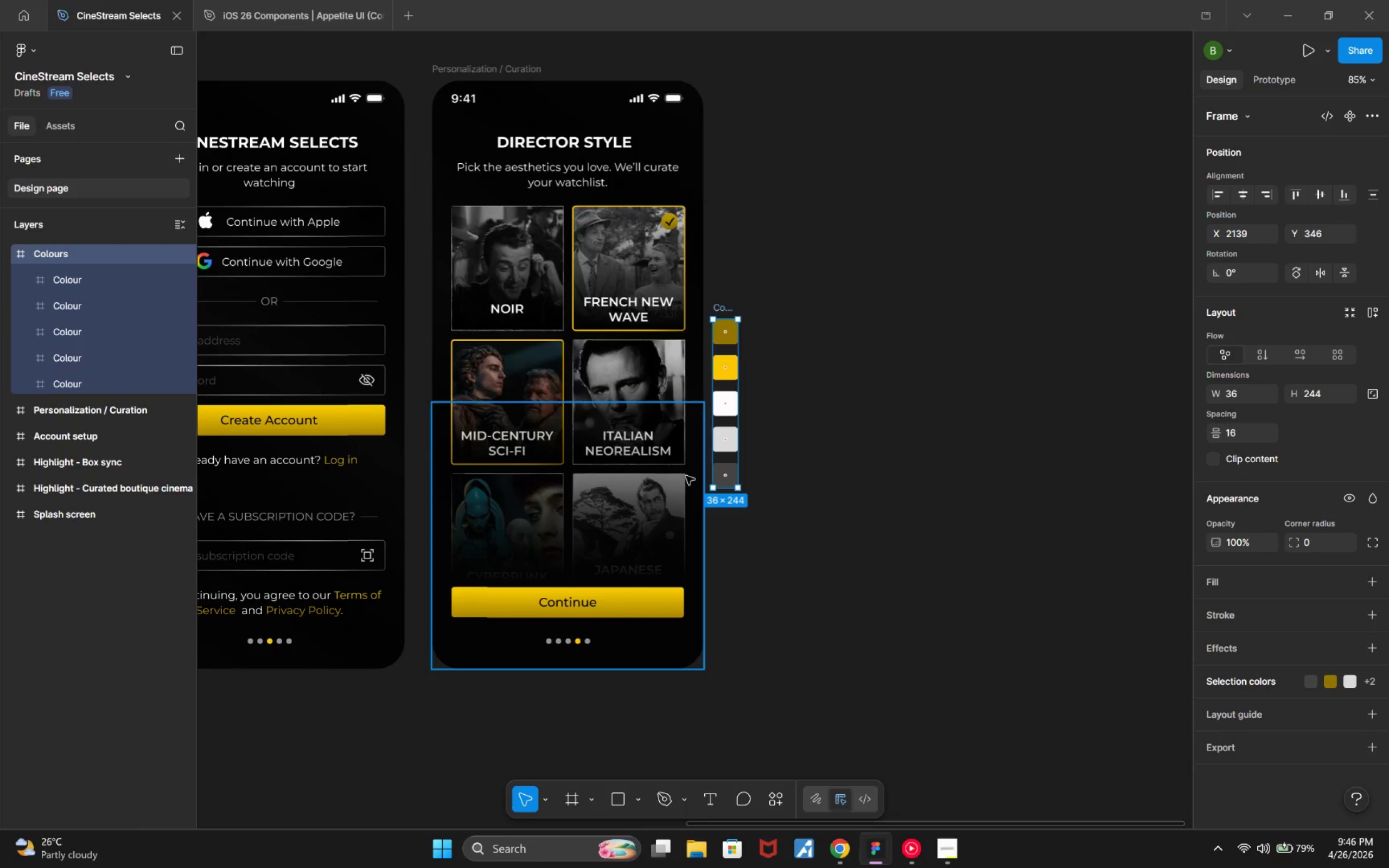 
hold_key(key=AltLeft, duration=0.7)
 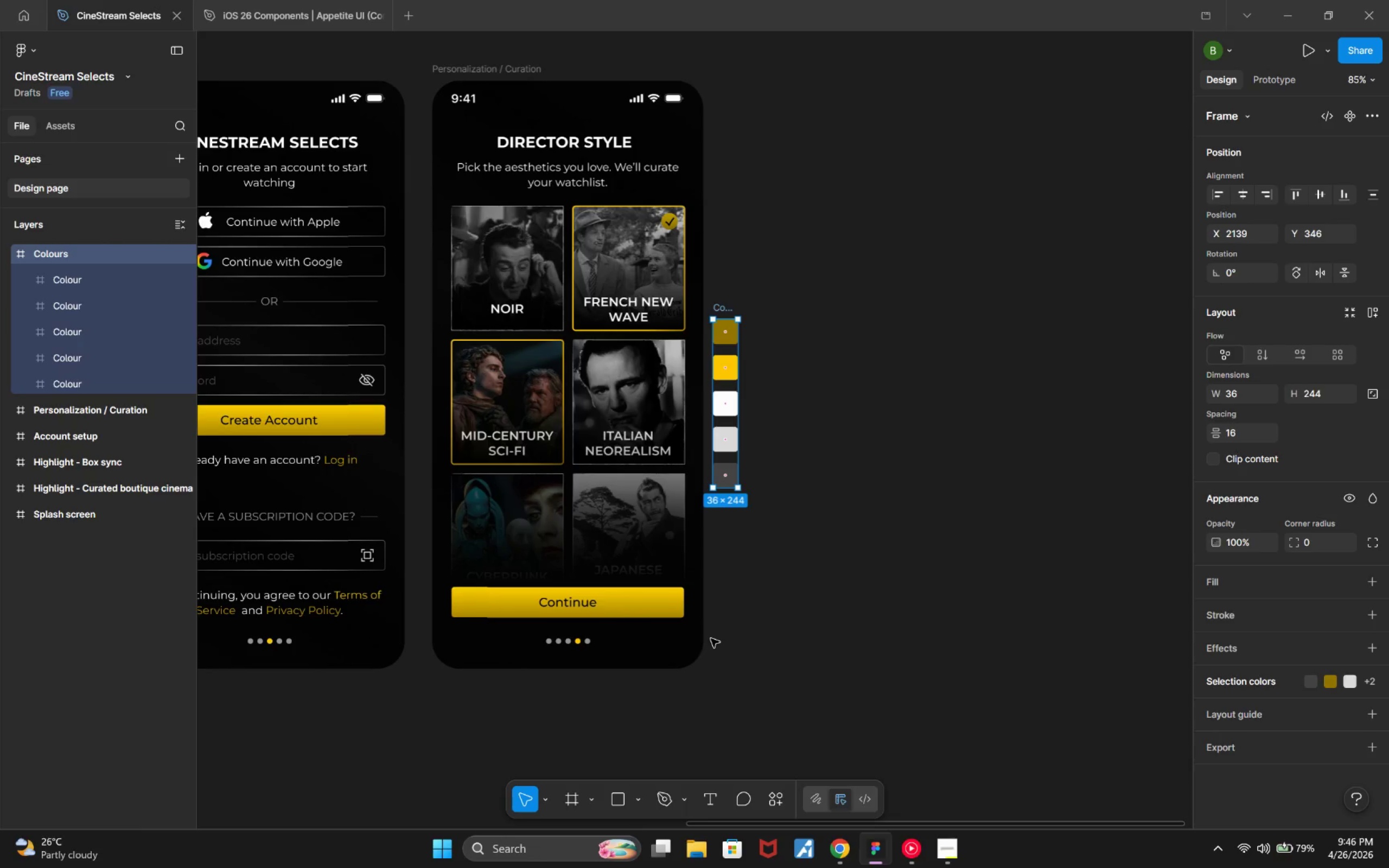 
hold_key(key=ArrowLeft, duration=0.72)
 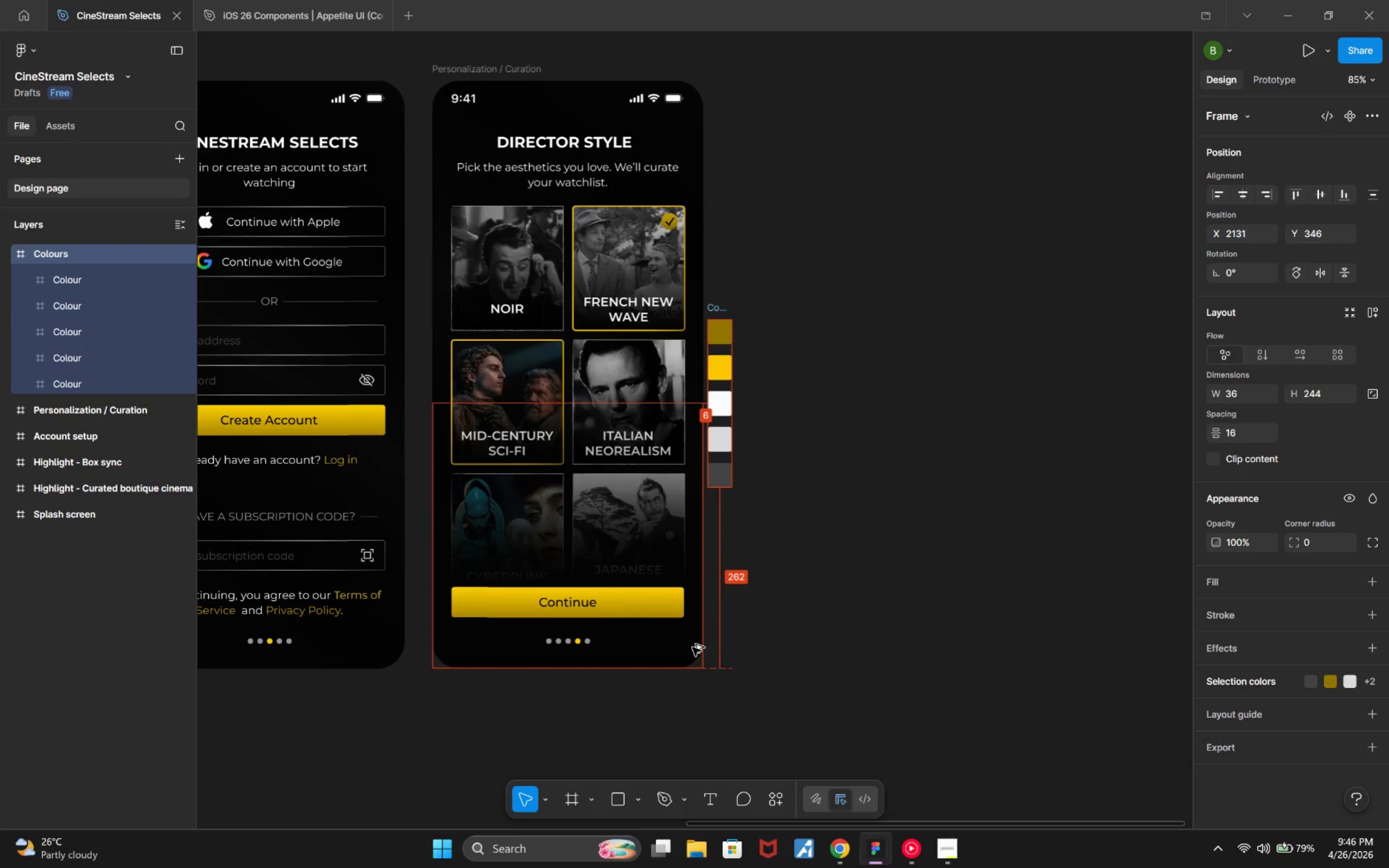 
key(Alt+ArrowLeft)
 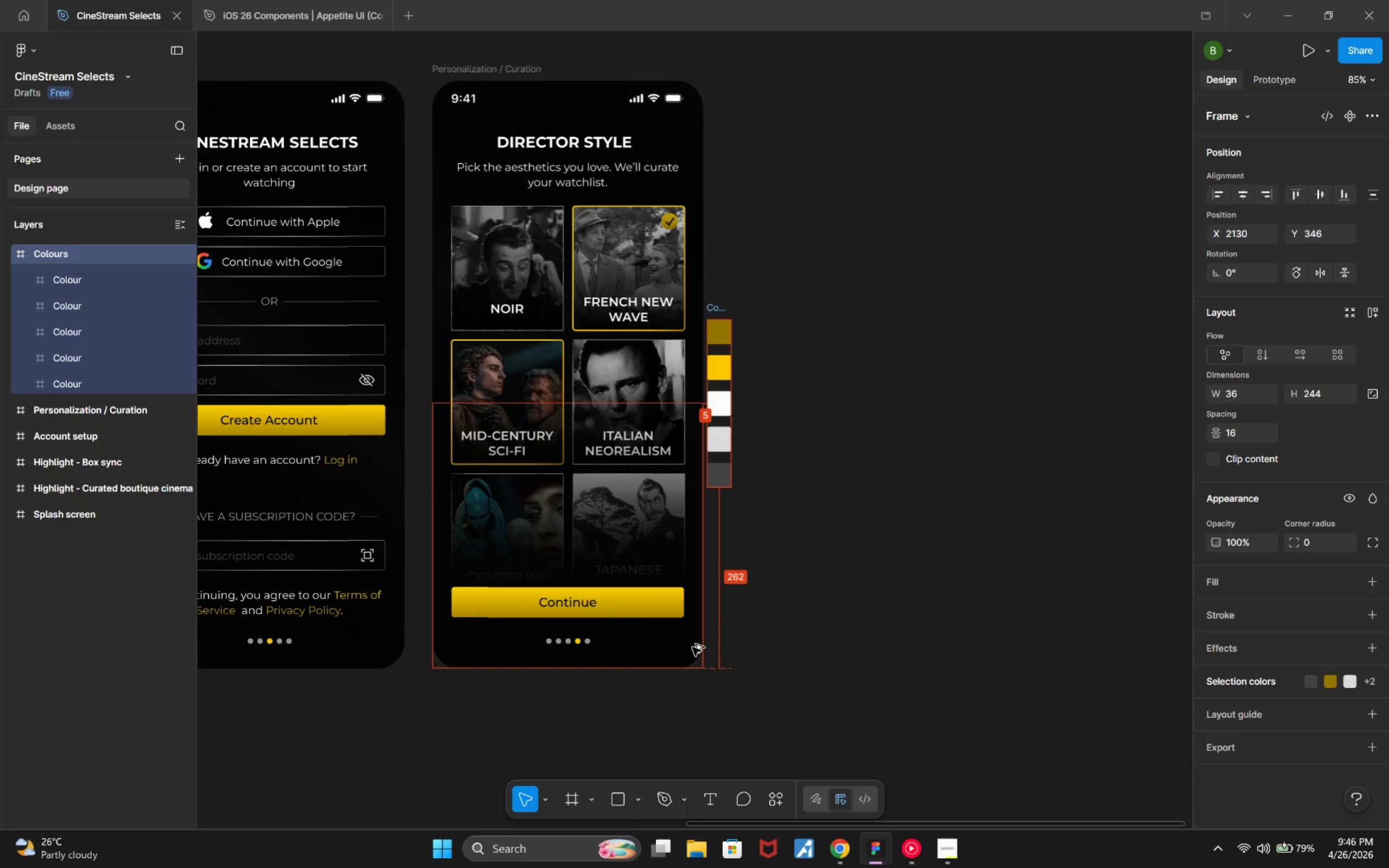 
key(Alt+ArrowLeft)
 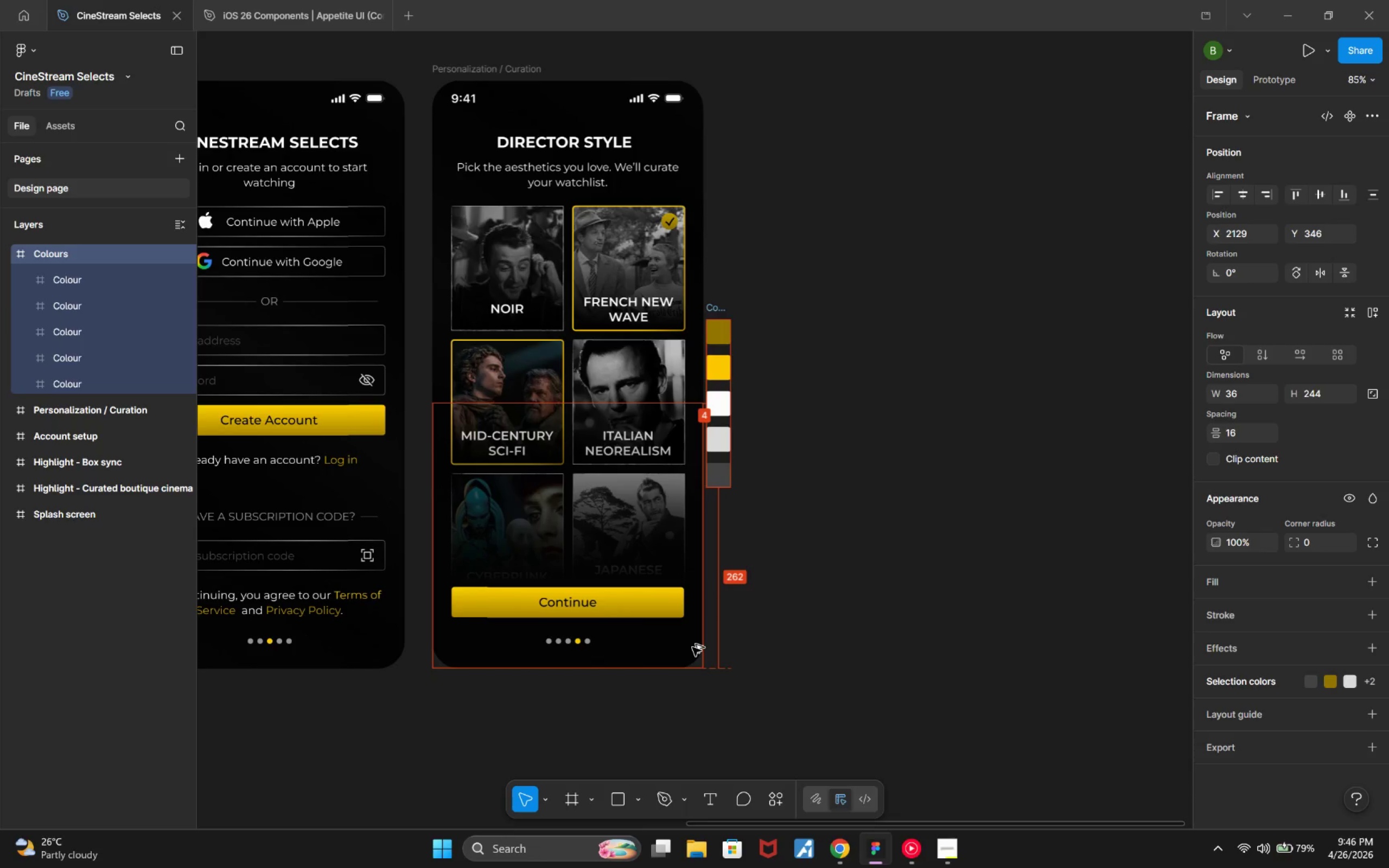 
key(Alt+ArrowLeft)
 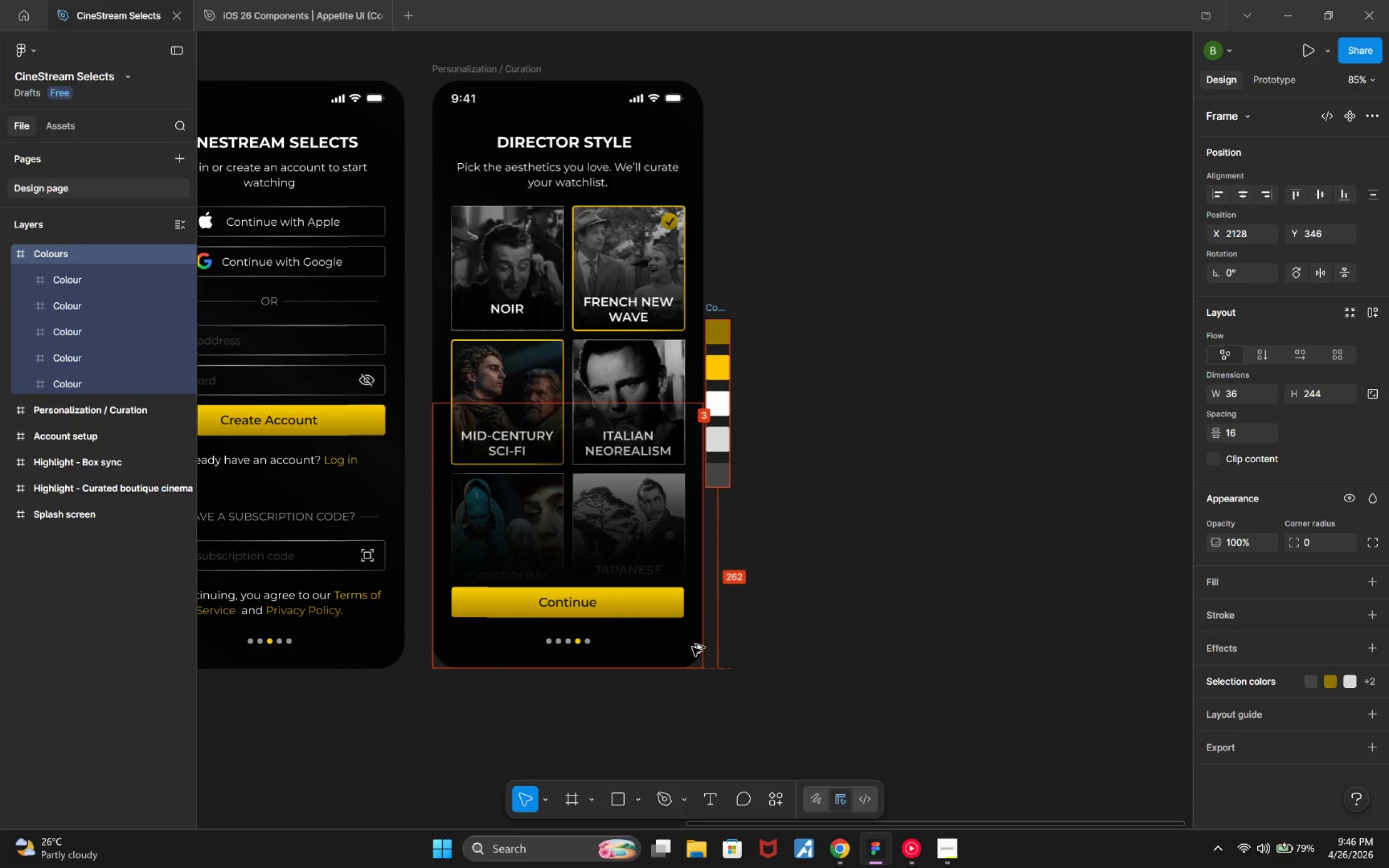 
key(Alt+ArrowLeft)
 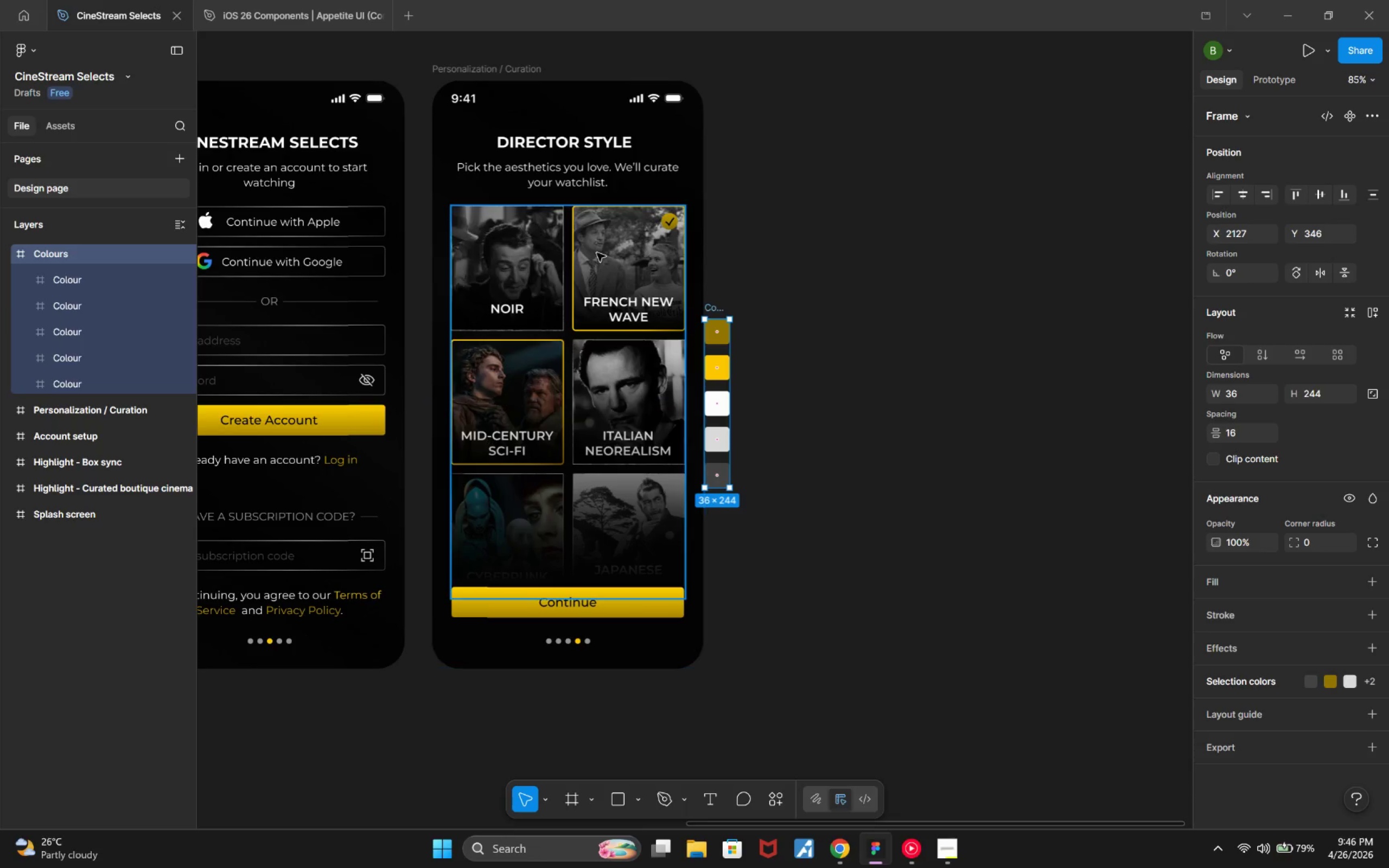 
left_click([4, 253])
 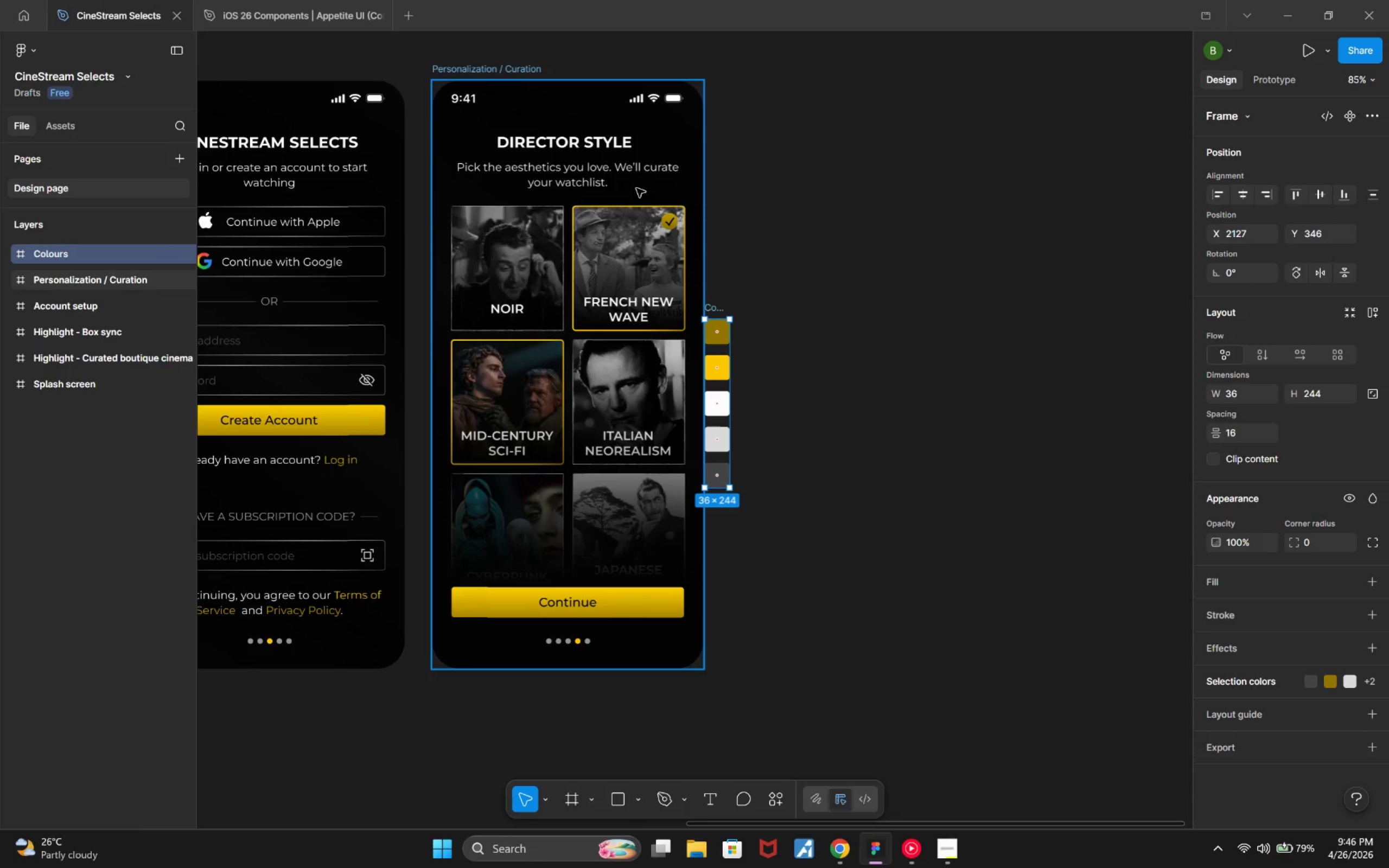 
hold_key(key=AltLeft, duration=5.23)
left_click_drag(start_coordinate=[636, 188], to_coordinate=[938, 190])
 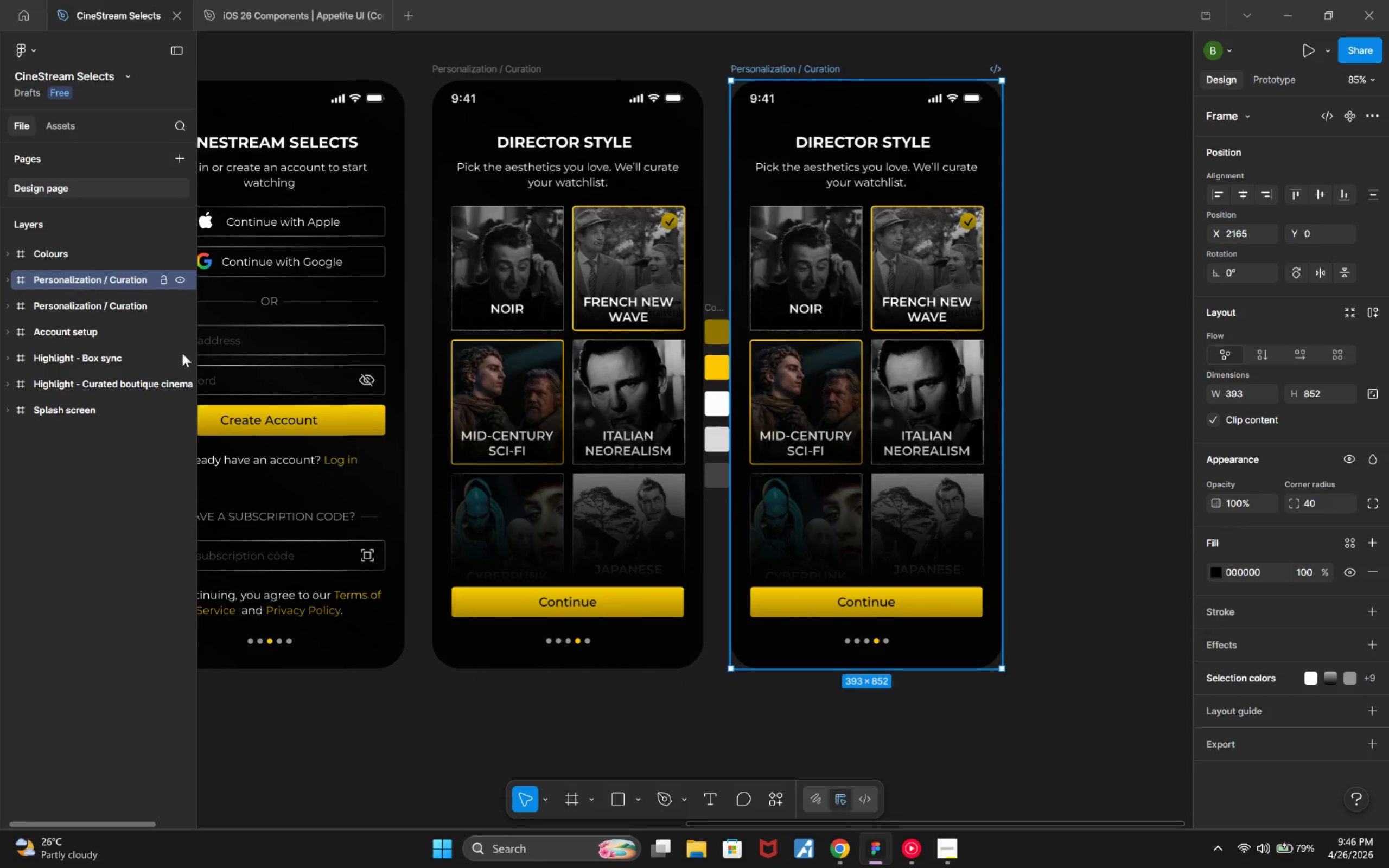 
left_click([939, 861])